 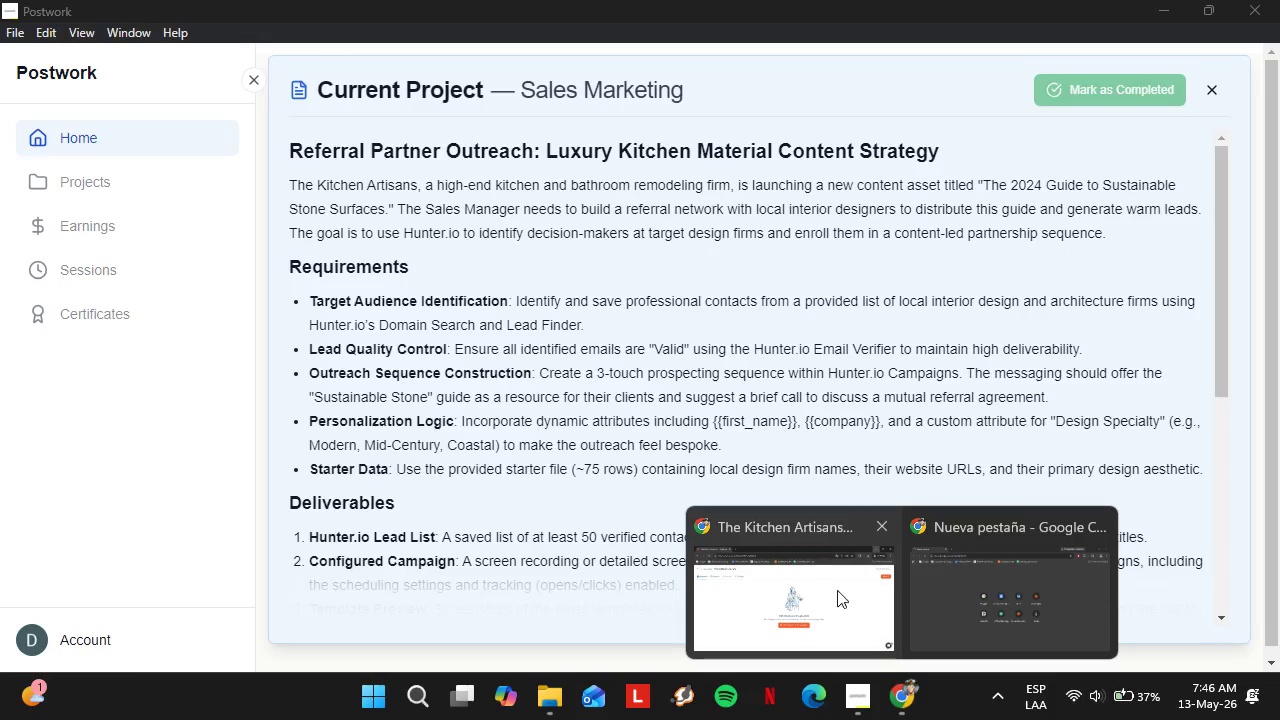 
left_click([939, 575])
 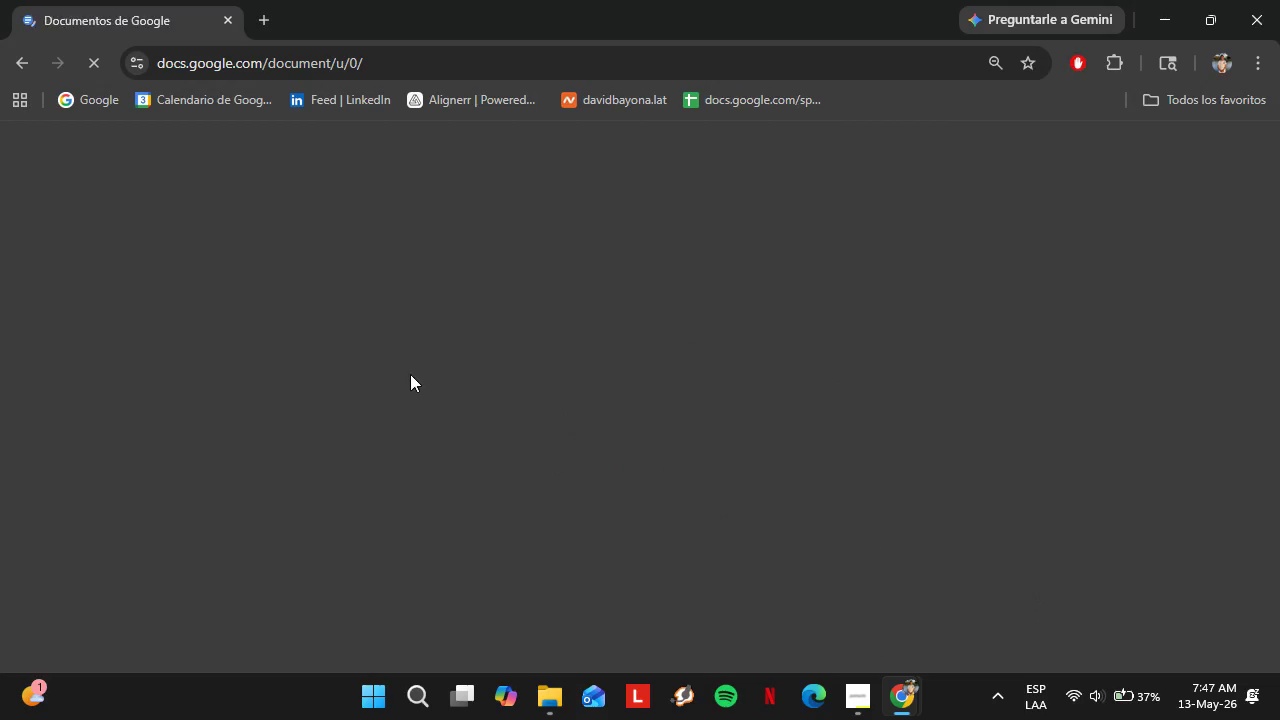 
mouse_move([399, 351])
 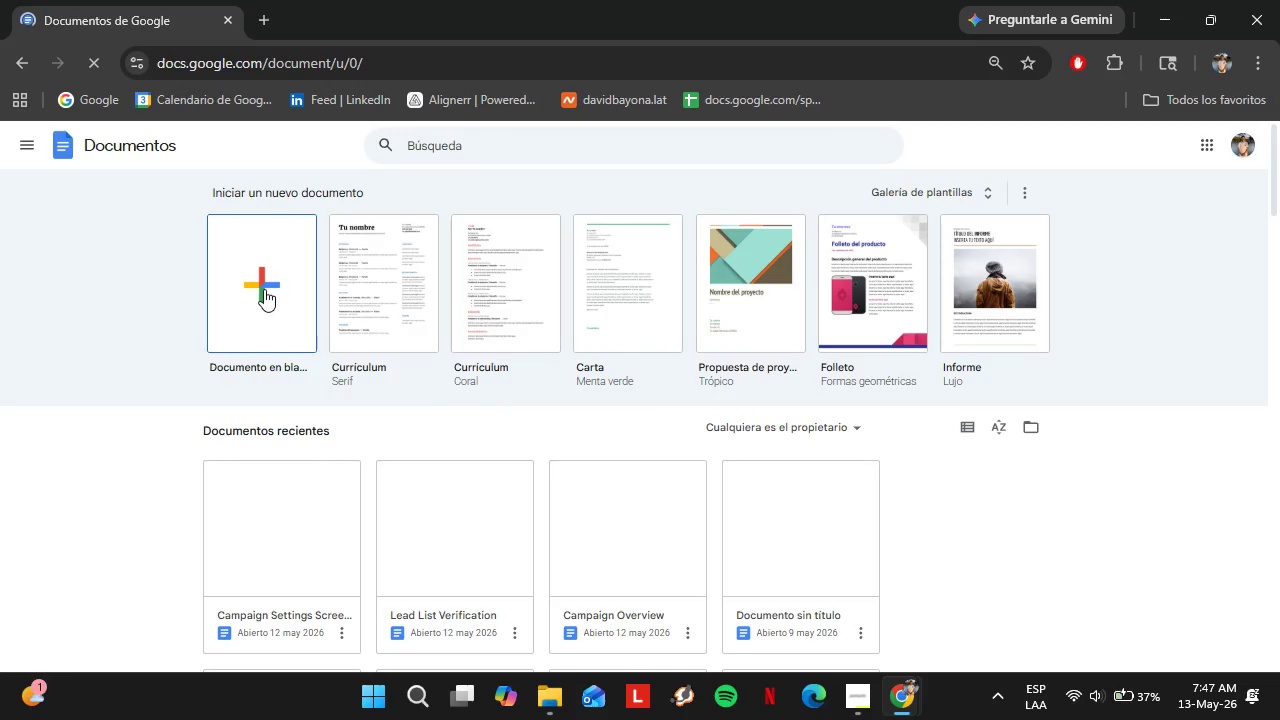 
left_click([264, 289])
 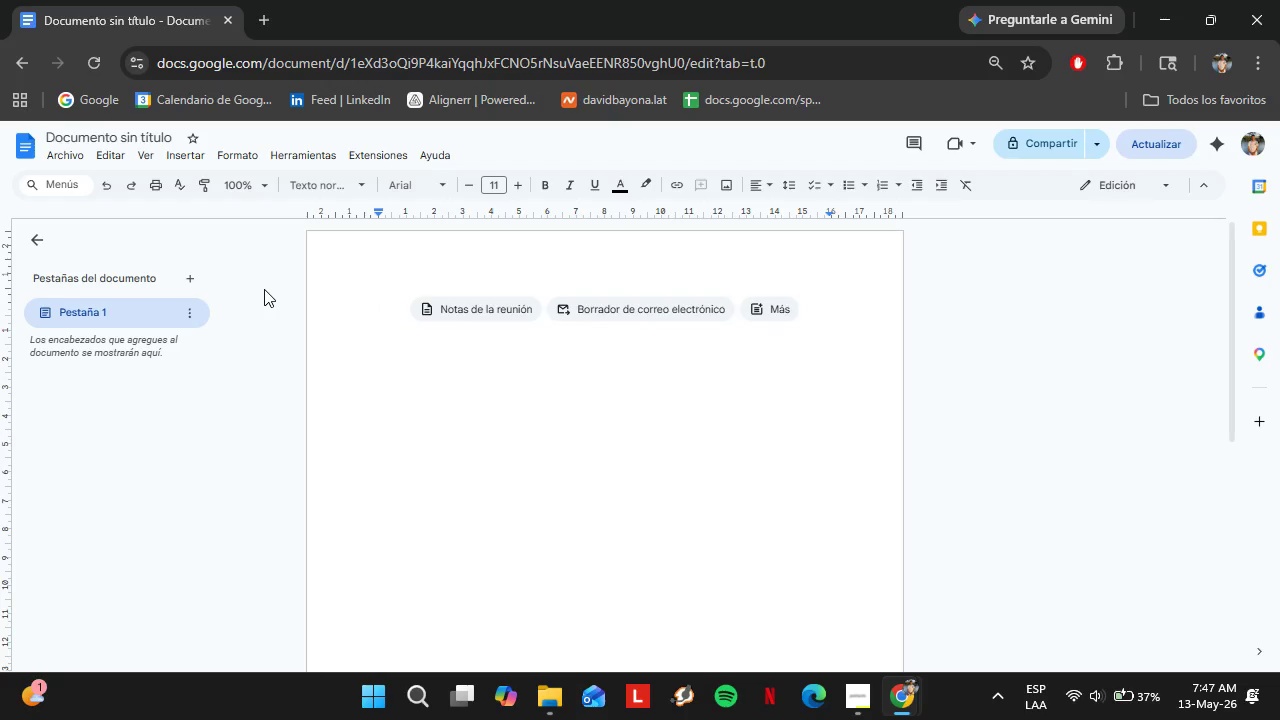 
wait(35.03)
 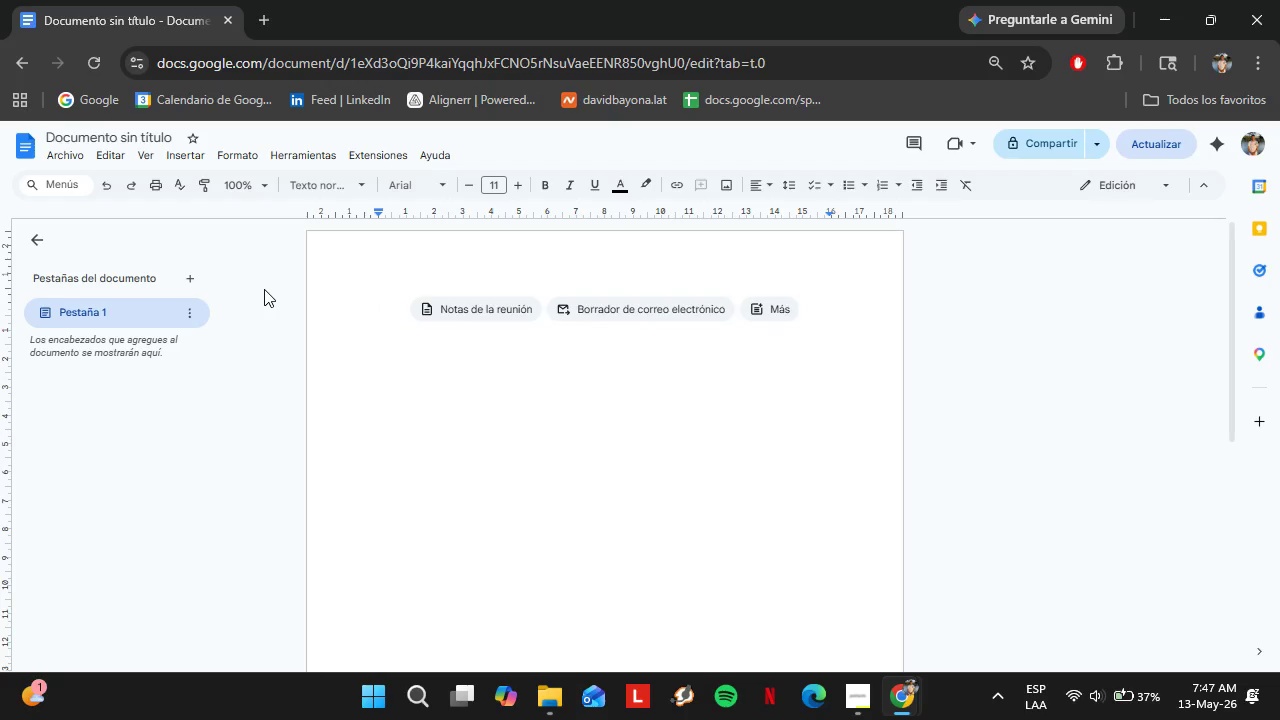 
left_click([193, 161])
 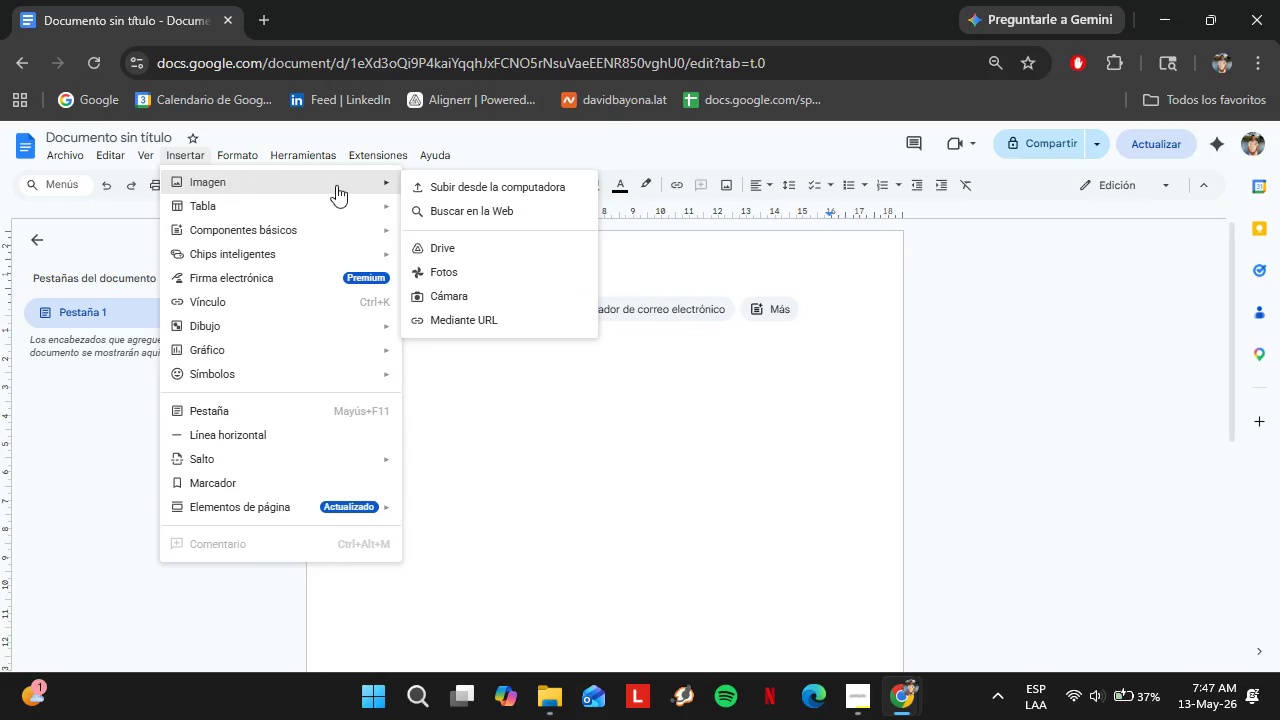 
left_click([502, 188])
 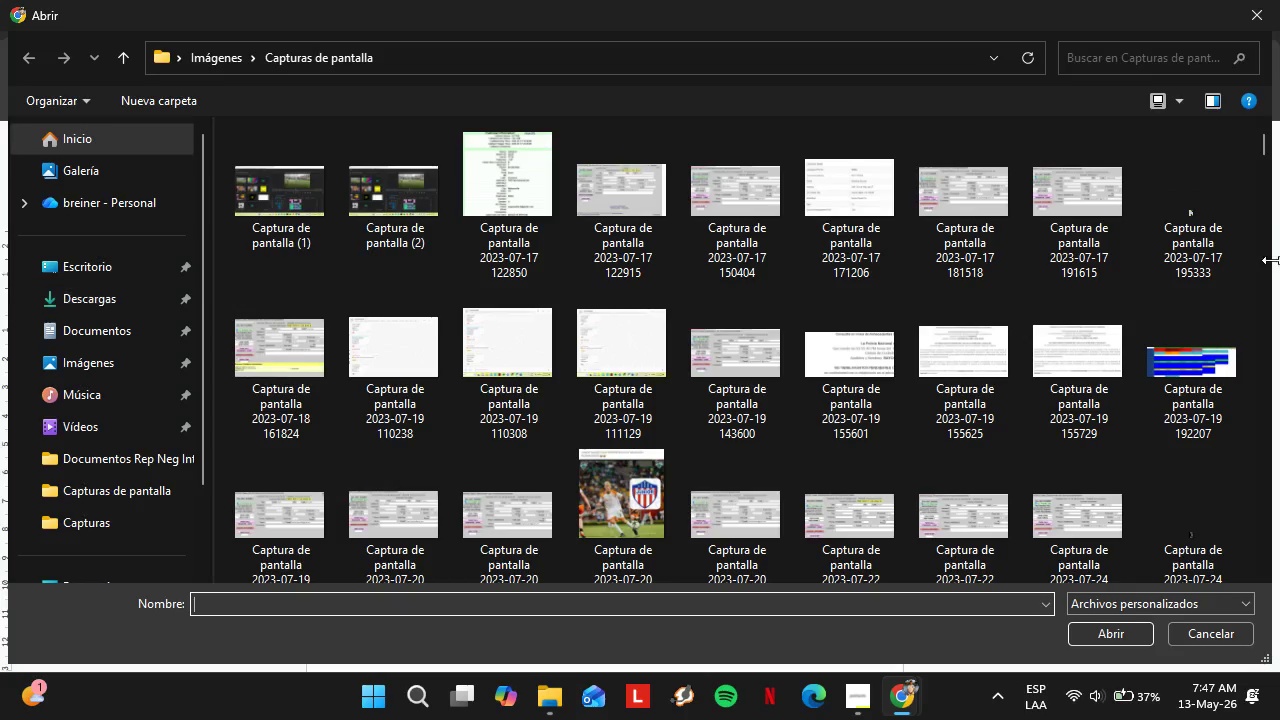 
left_click_drag(start_coordinate=[1265, 147], to_coordinate=[1279, 602])
 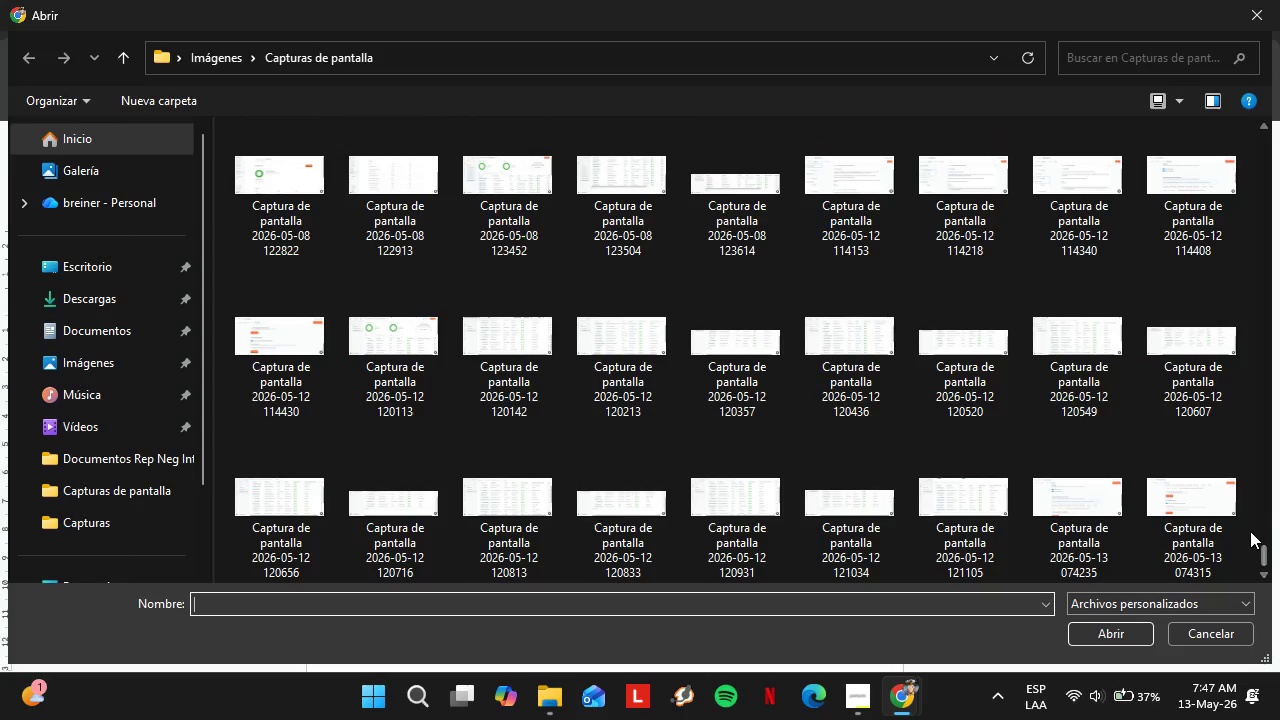 
left_click_drag(start_coordinate=[1246, 535], to_coordinate=[1095, 512])
 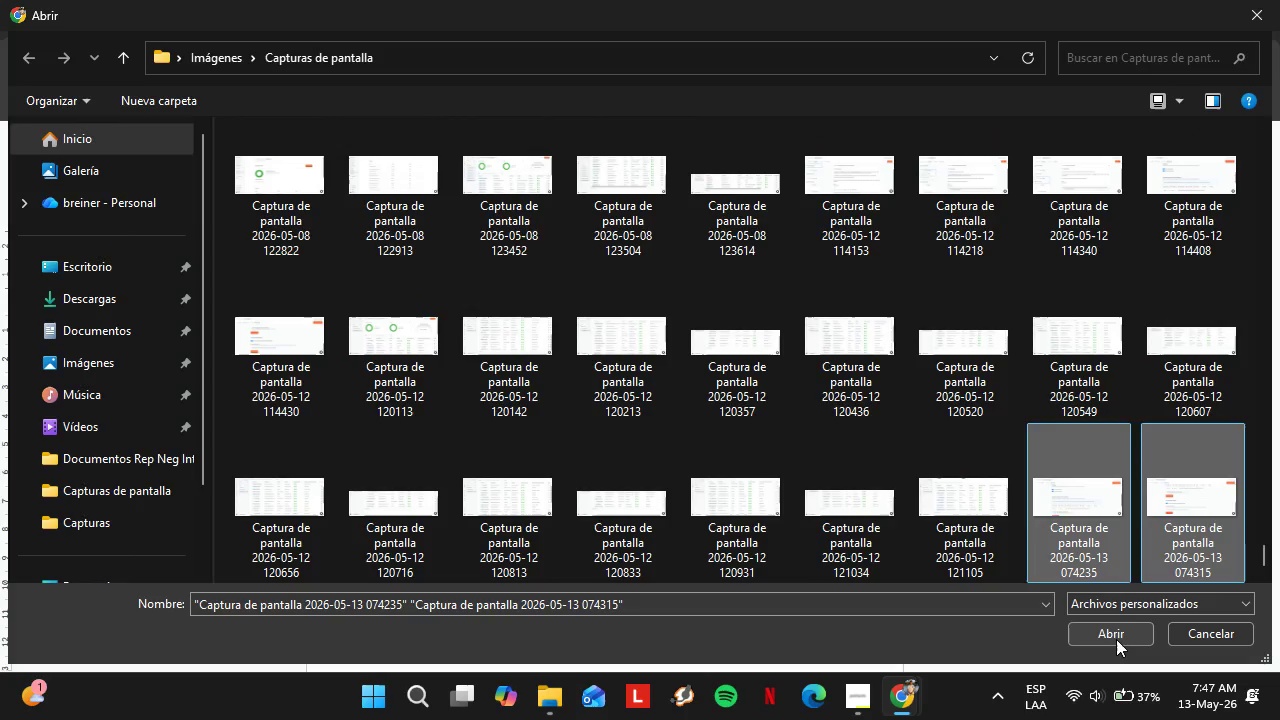 
left_click([1116, 639])
 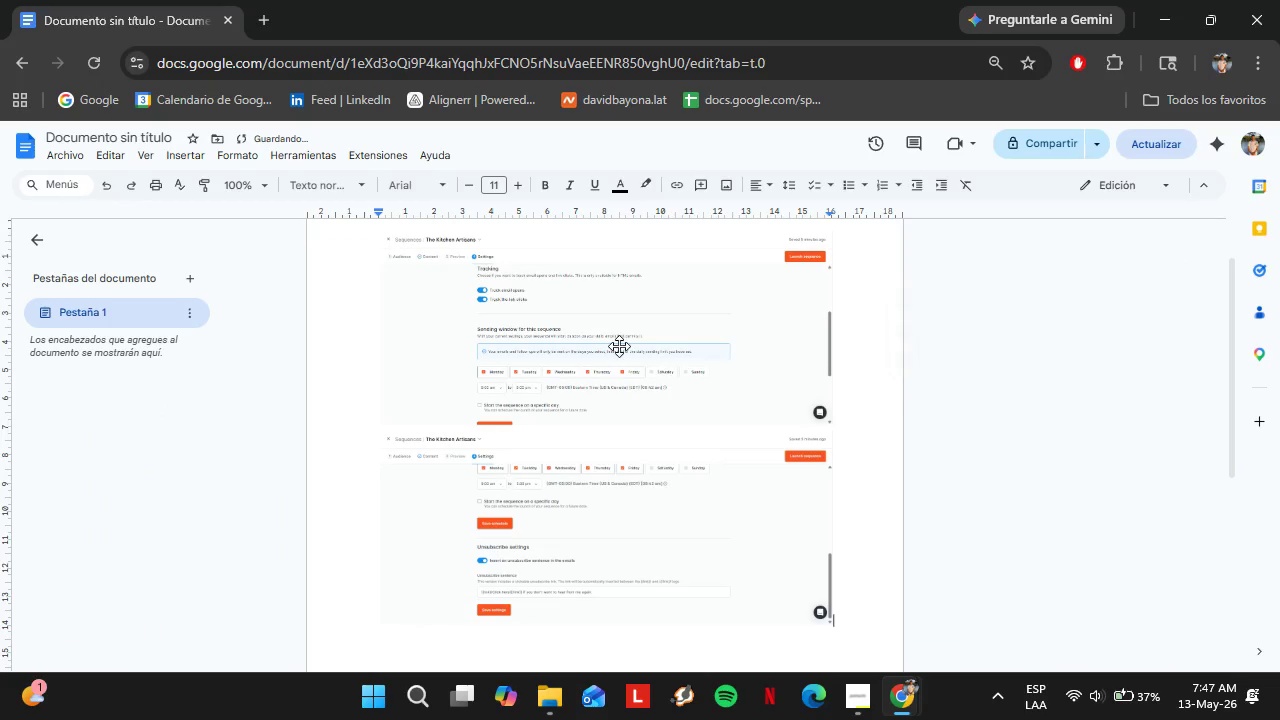 
left_click([1251, 53])
 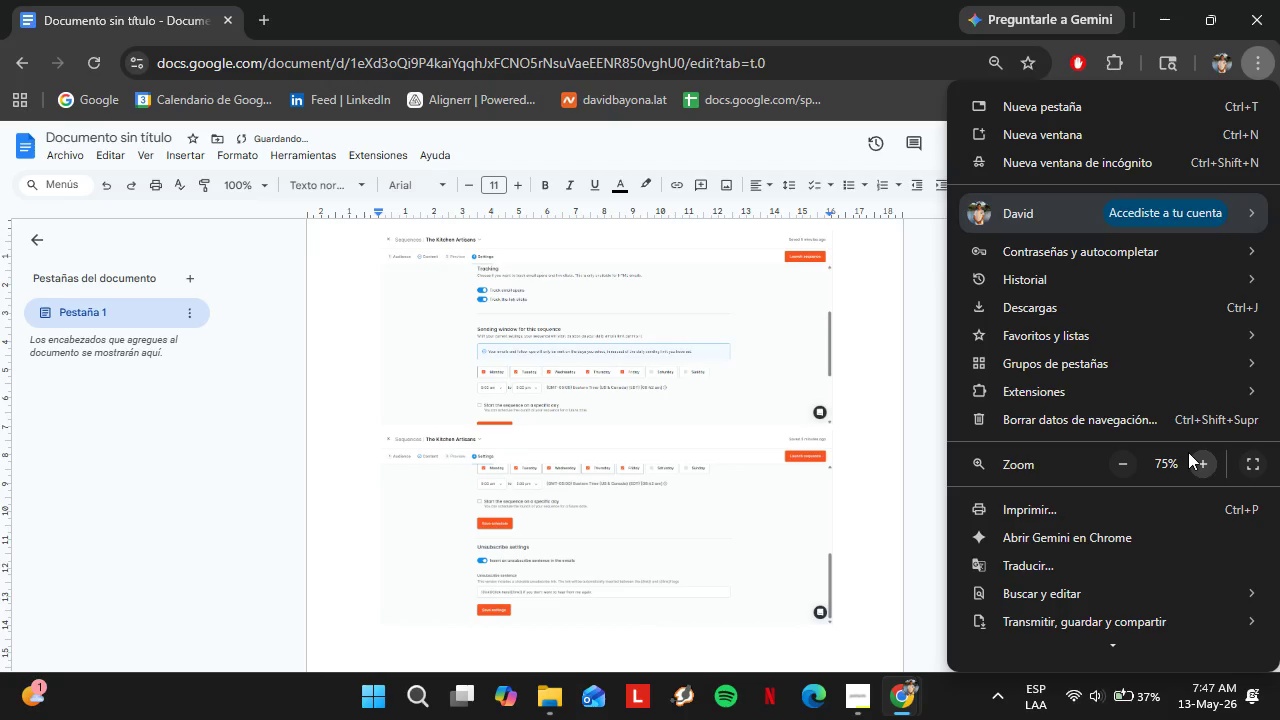 
double_click([1196, 463])
 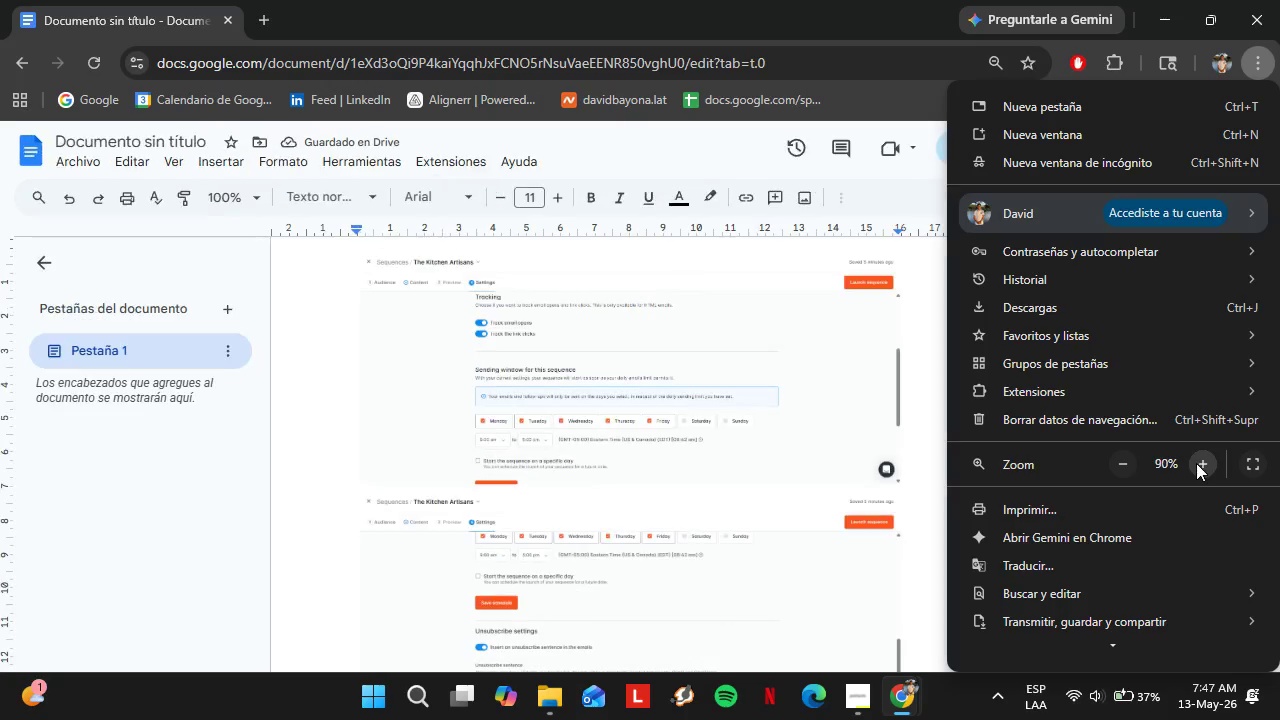 
left_click([1196, 463])
 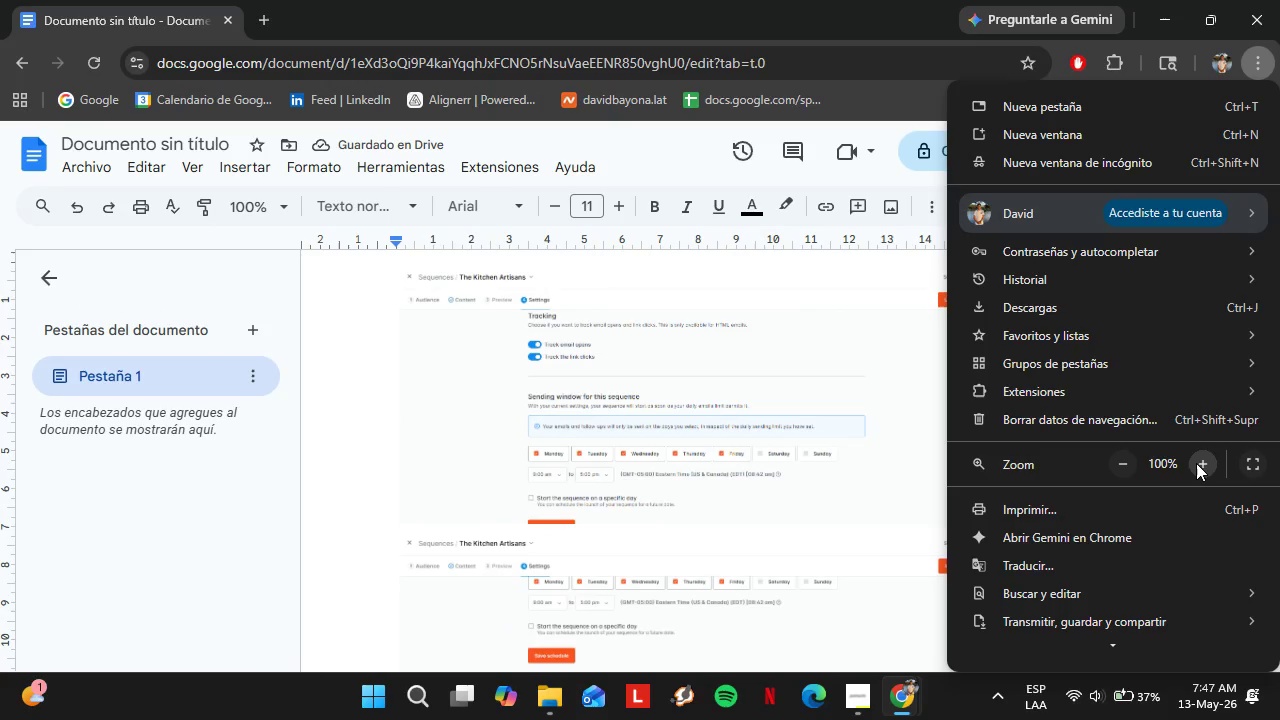 
left_click([1196, 463])
 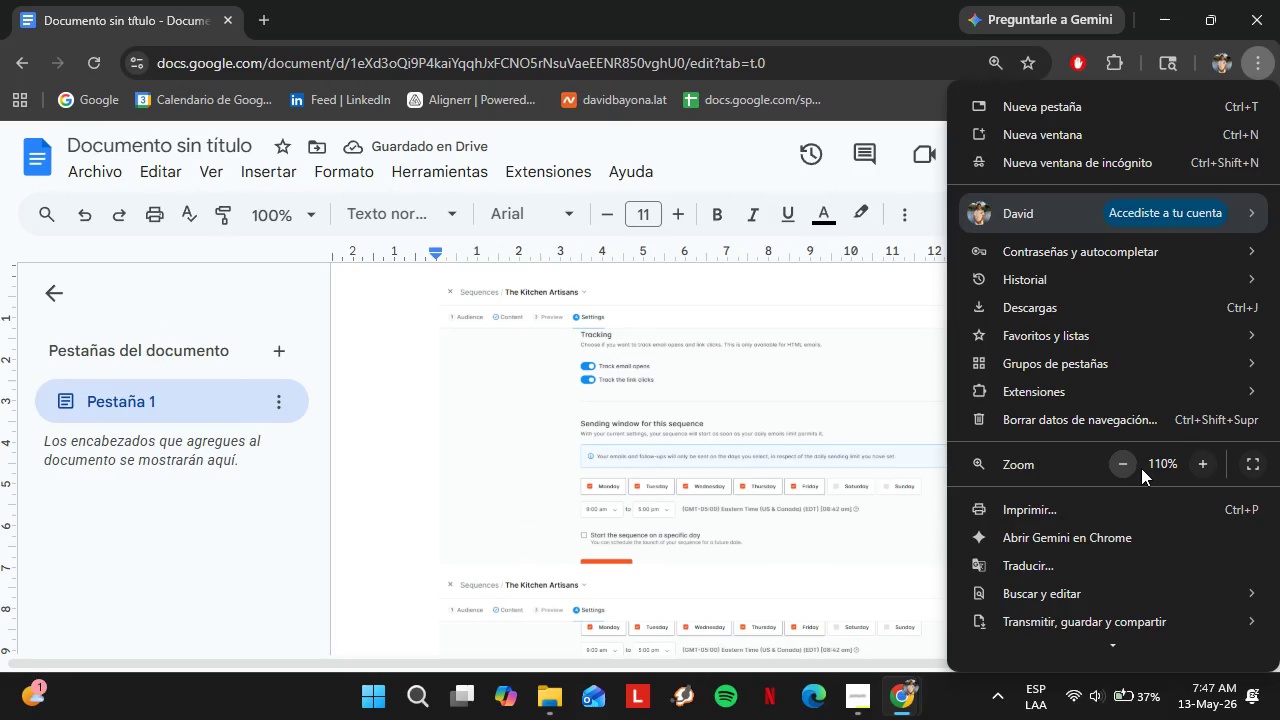 
left_click([1126, 469])
 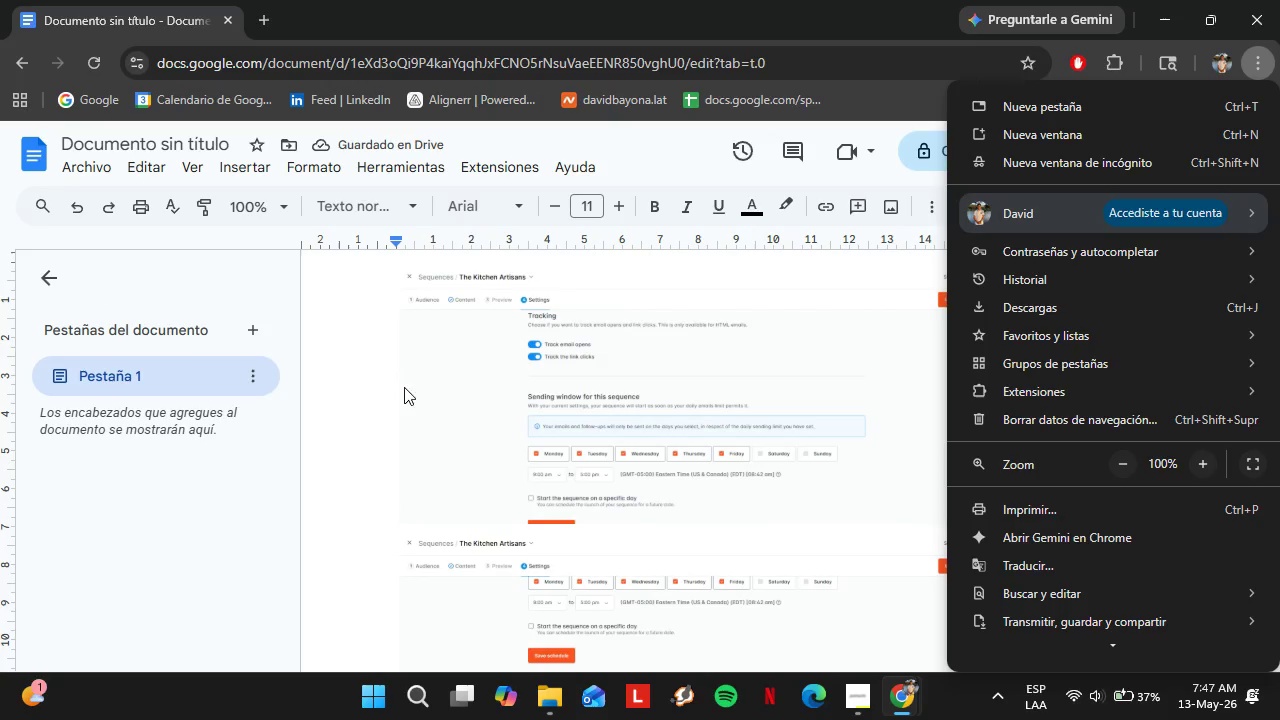 
left_click([392, 406])
 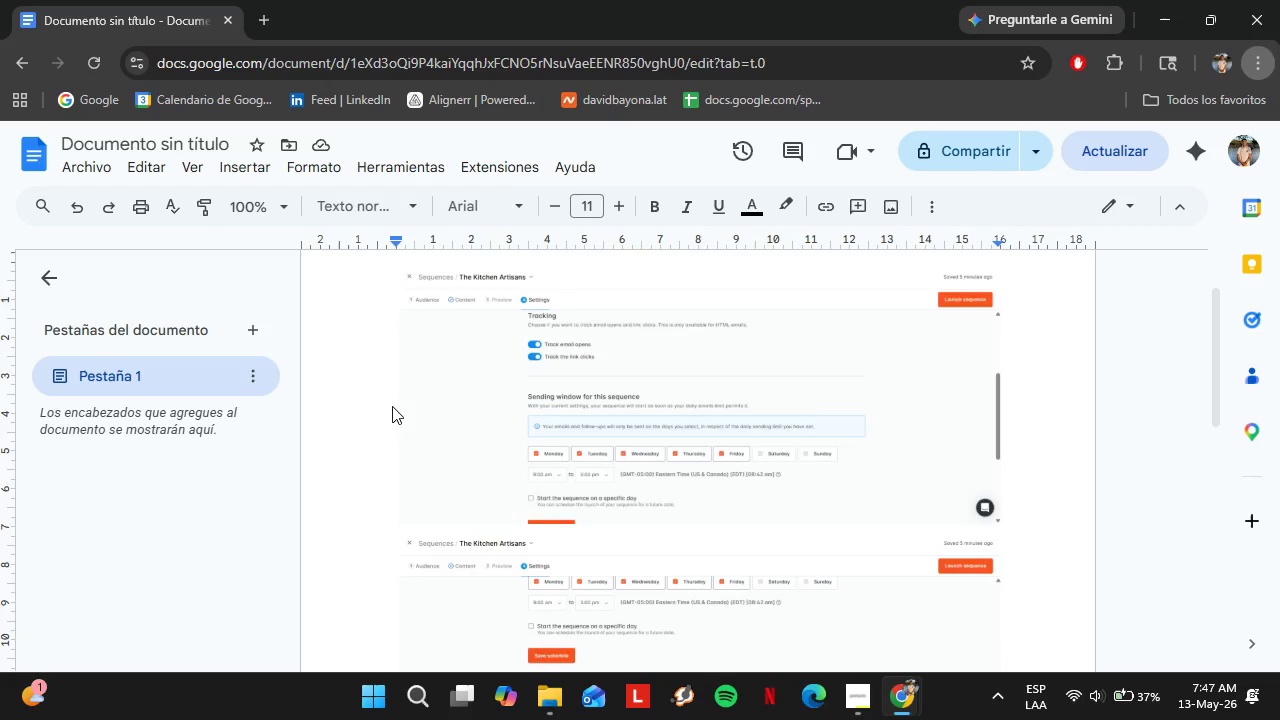 
left_click([508, 326])
 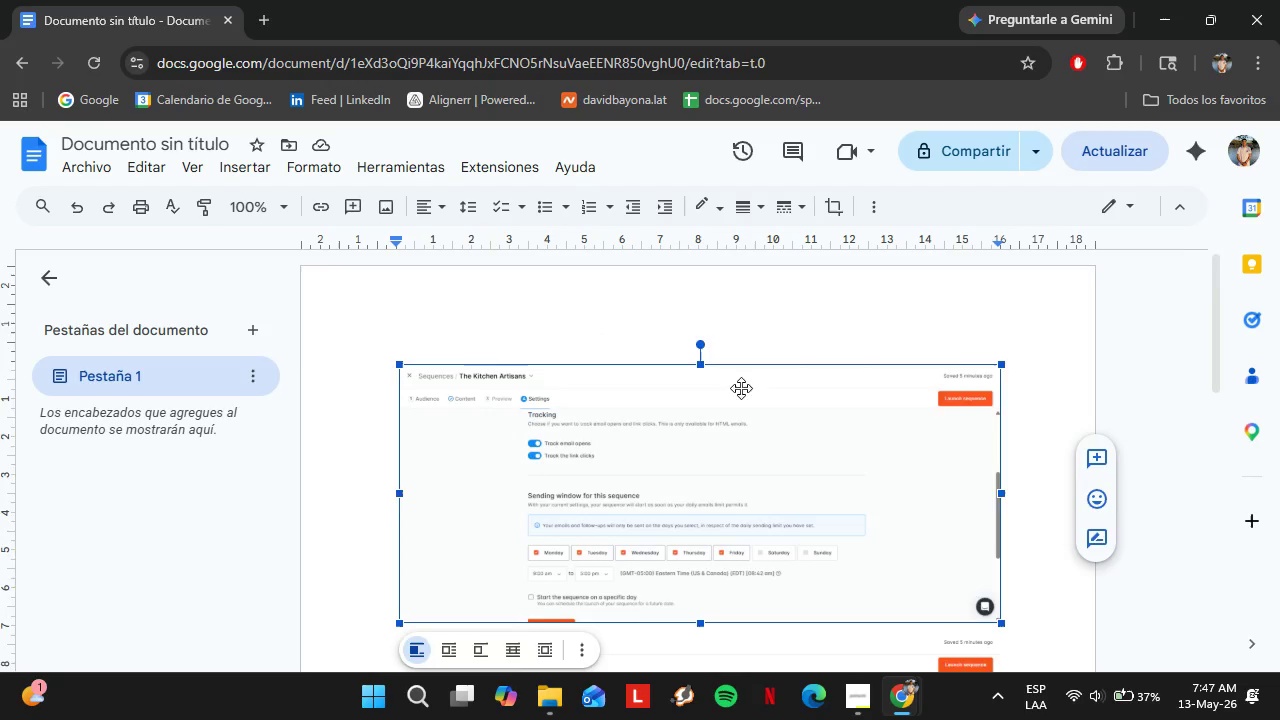 
scroll: coordinate [641, 452], scroll_direction: up, amount: 6.0
 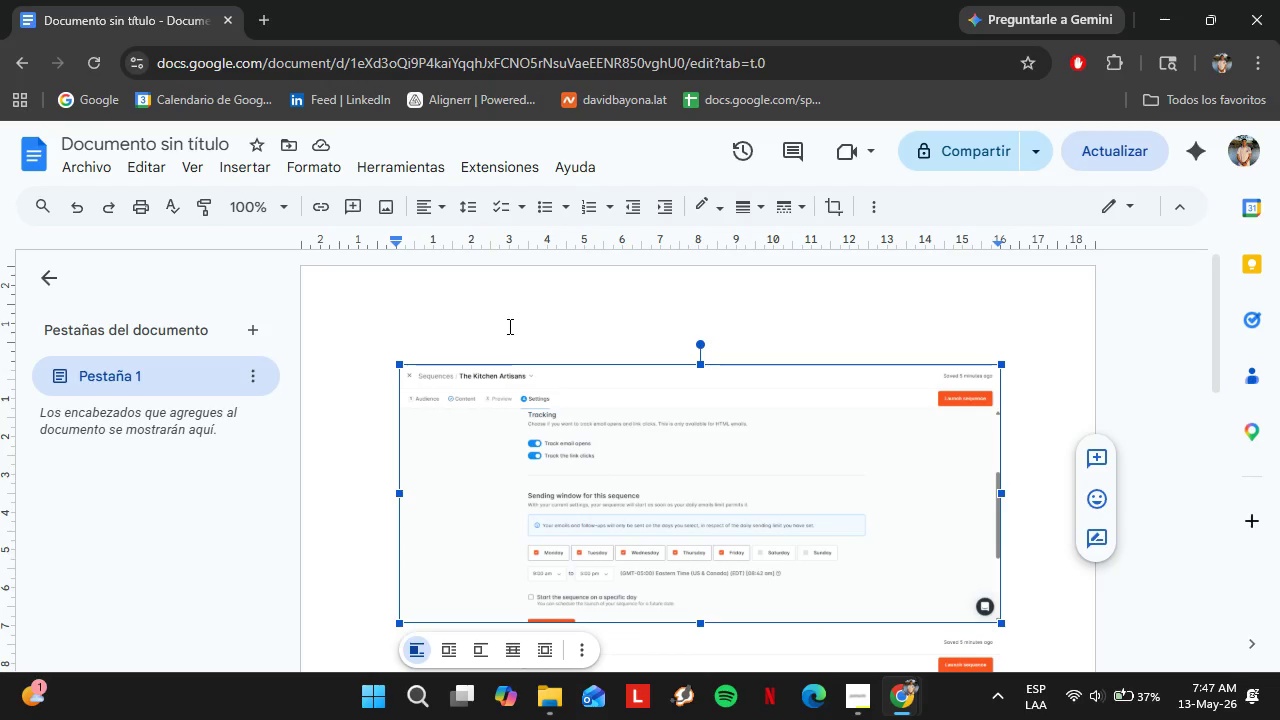 
scroll: coordinate [788, 433], scroll_direction: down, amount: 5.0
 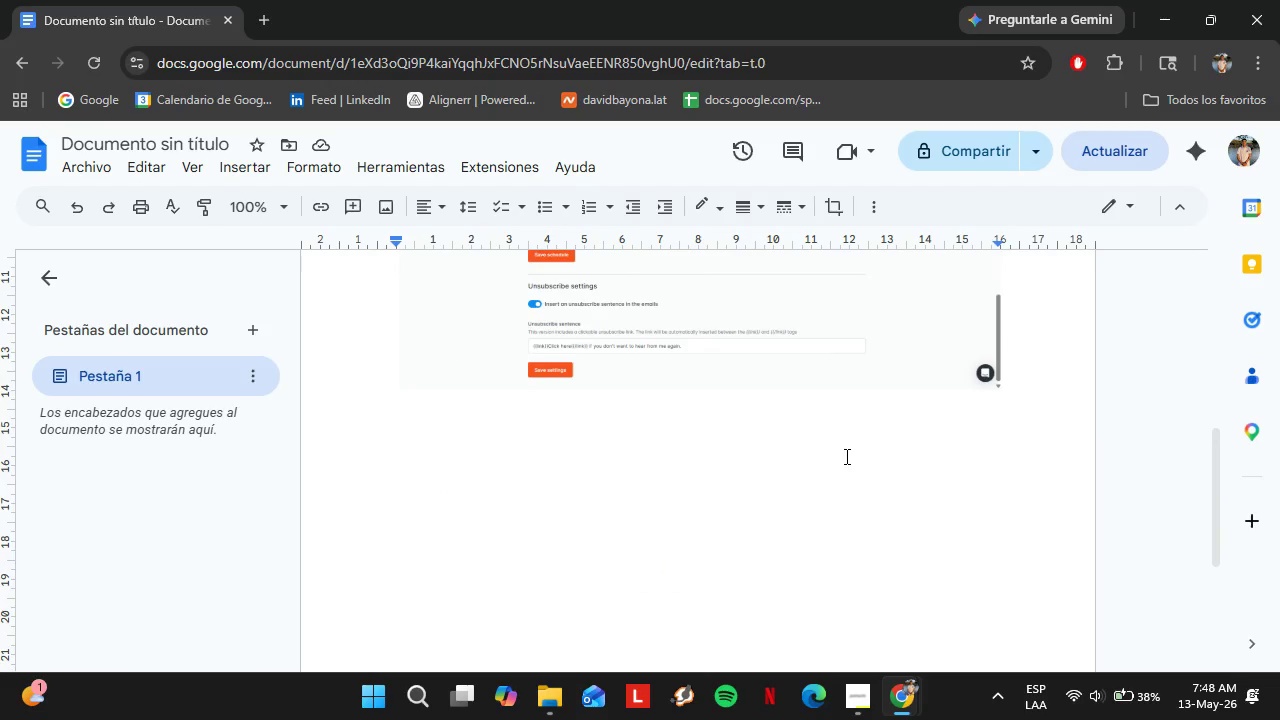 
scroll: coordinate [925, 471], scroll_direction: up, amount: 6.0
 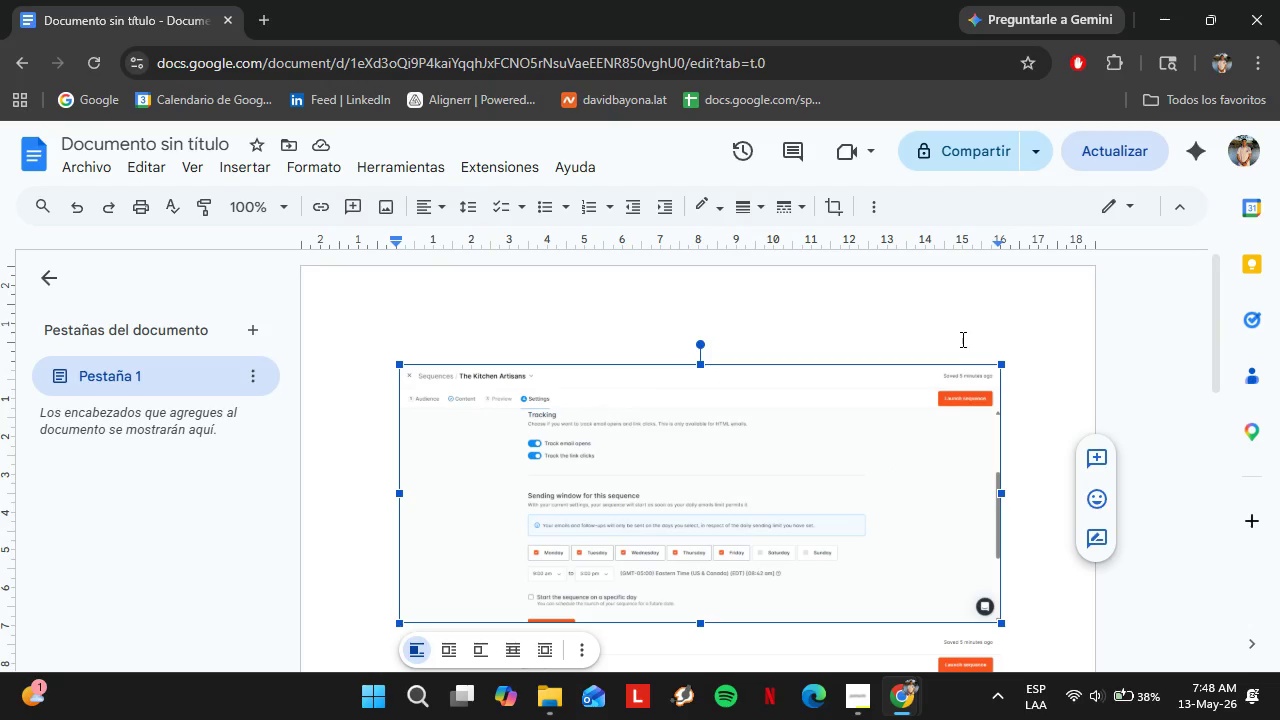 
left_click([964, 339])
 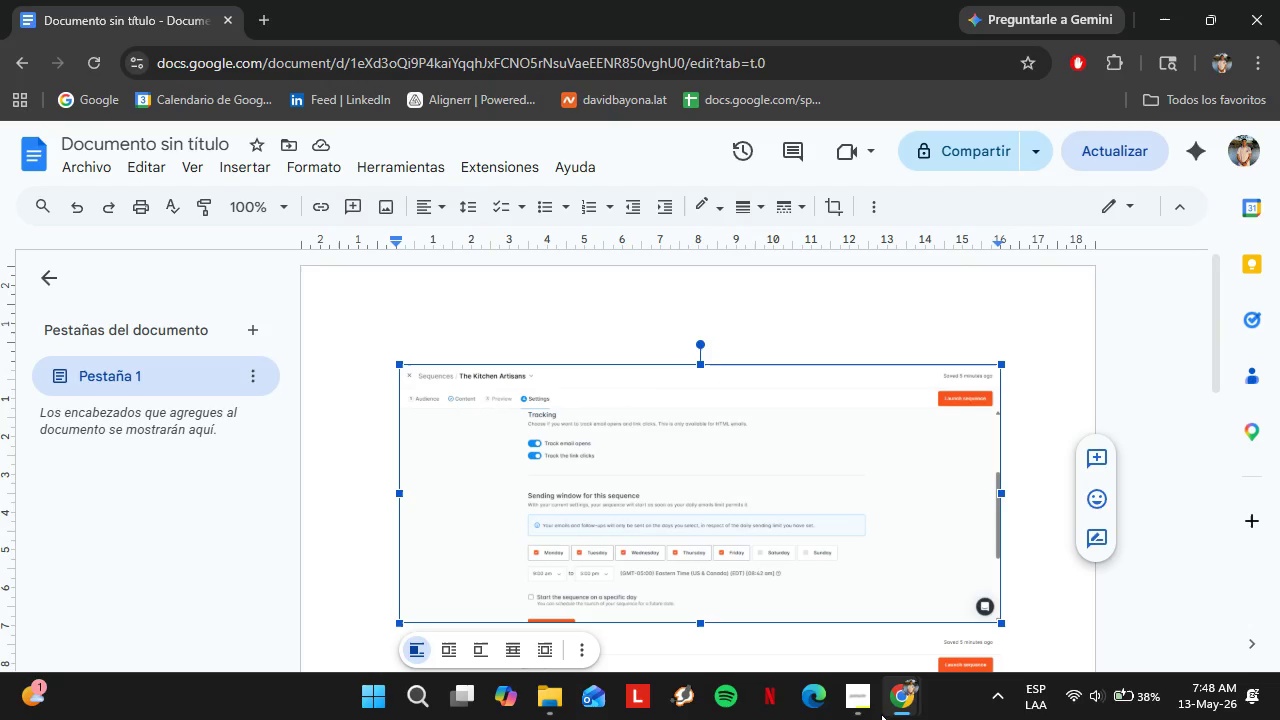 
left_click([871, 709])